 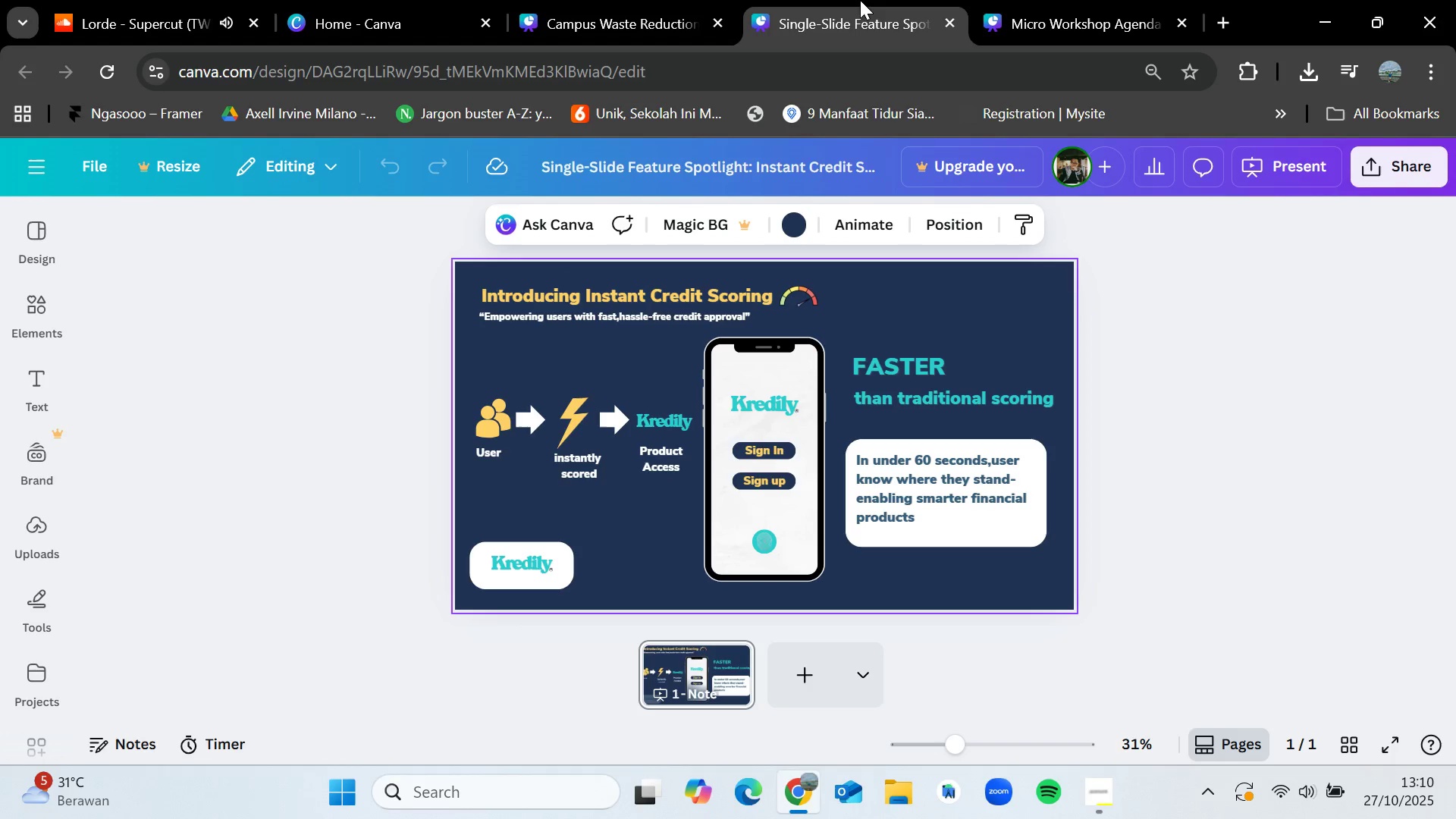 
left_click([1013, 0])
 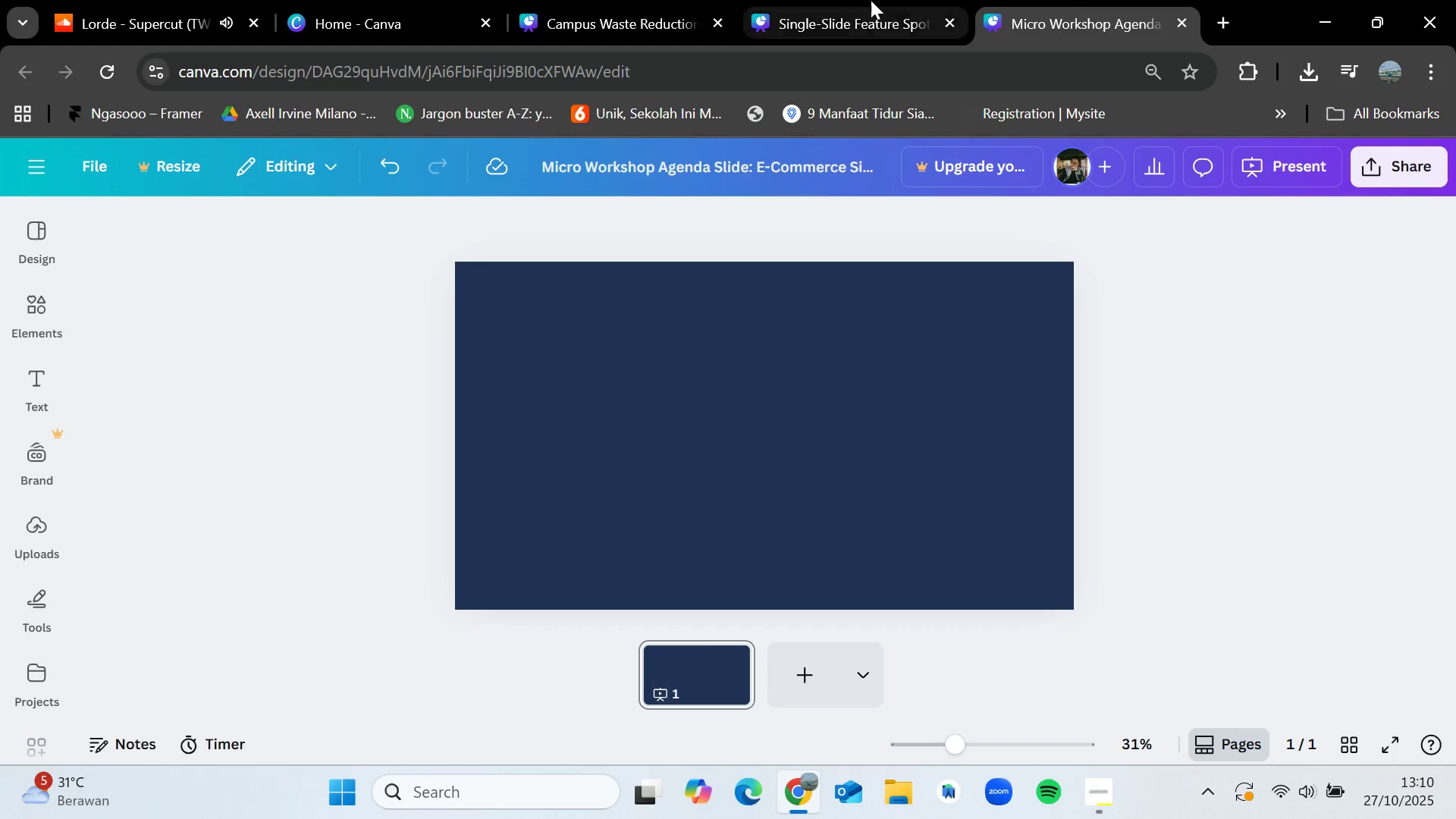 
left_click([871, 0])
 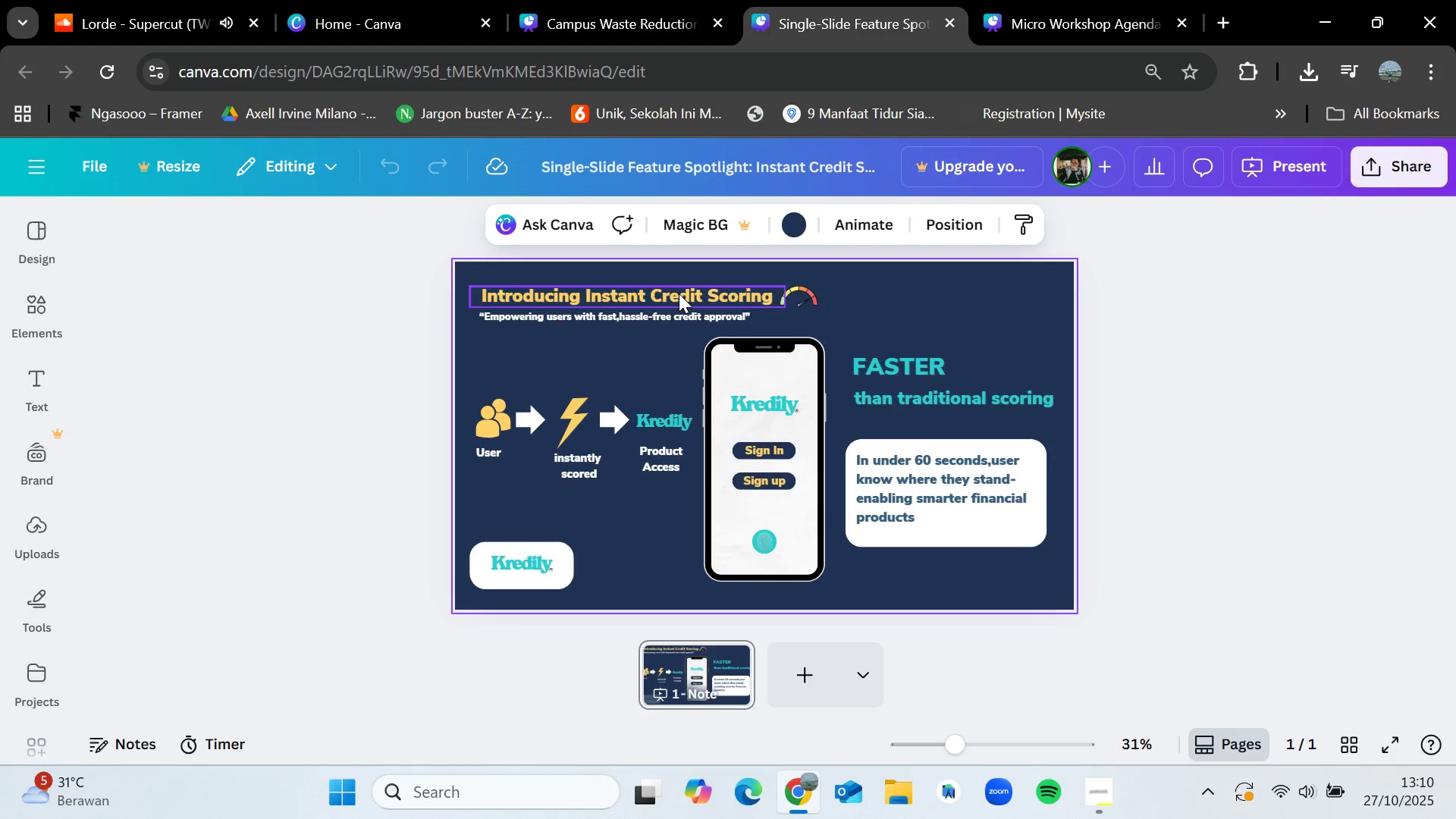 
left_click([679, 293])
 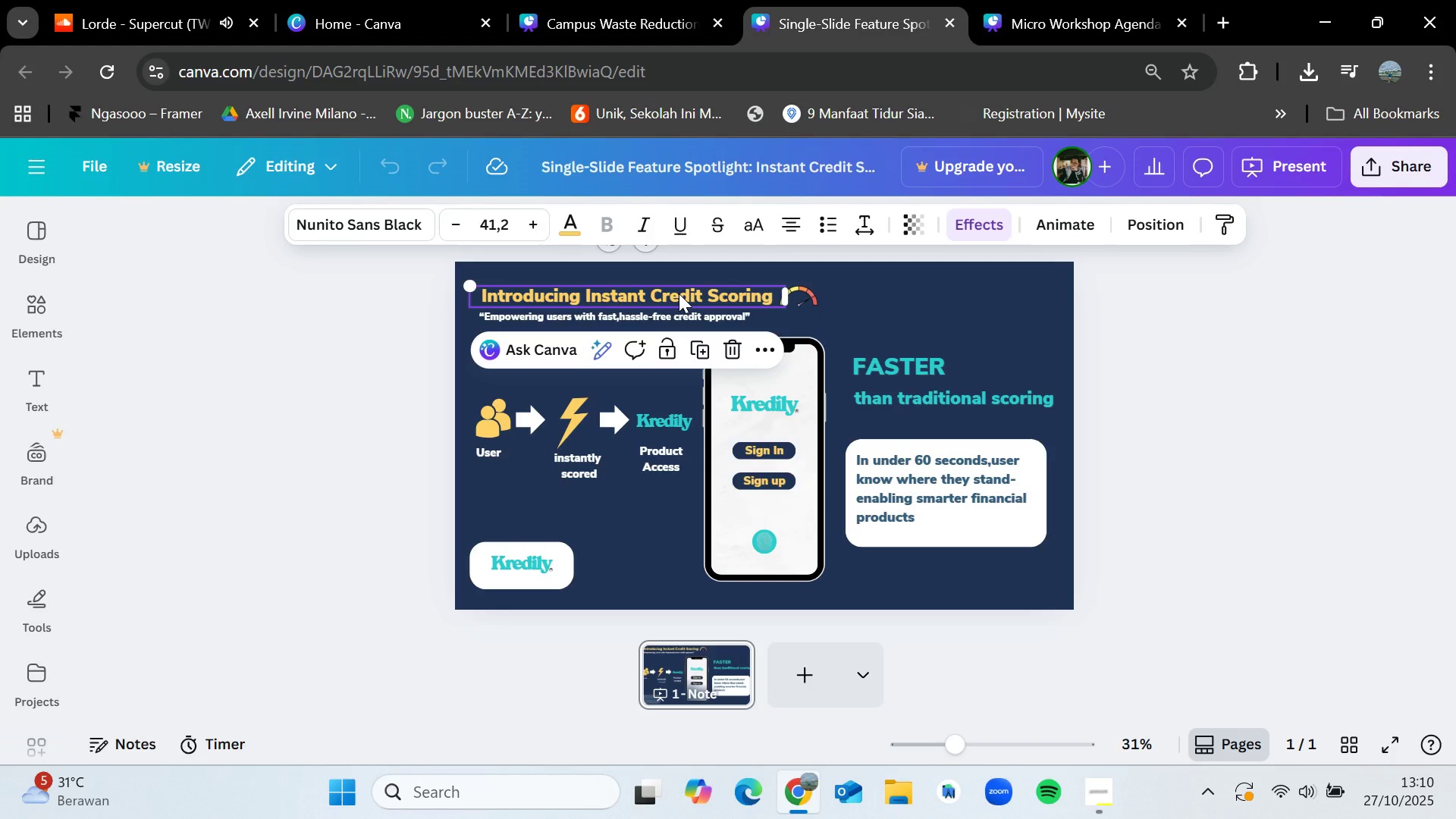 
key(Control+C)
 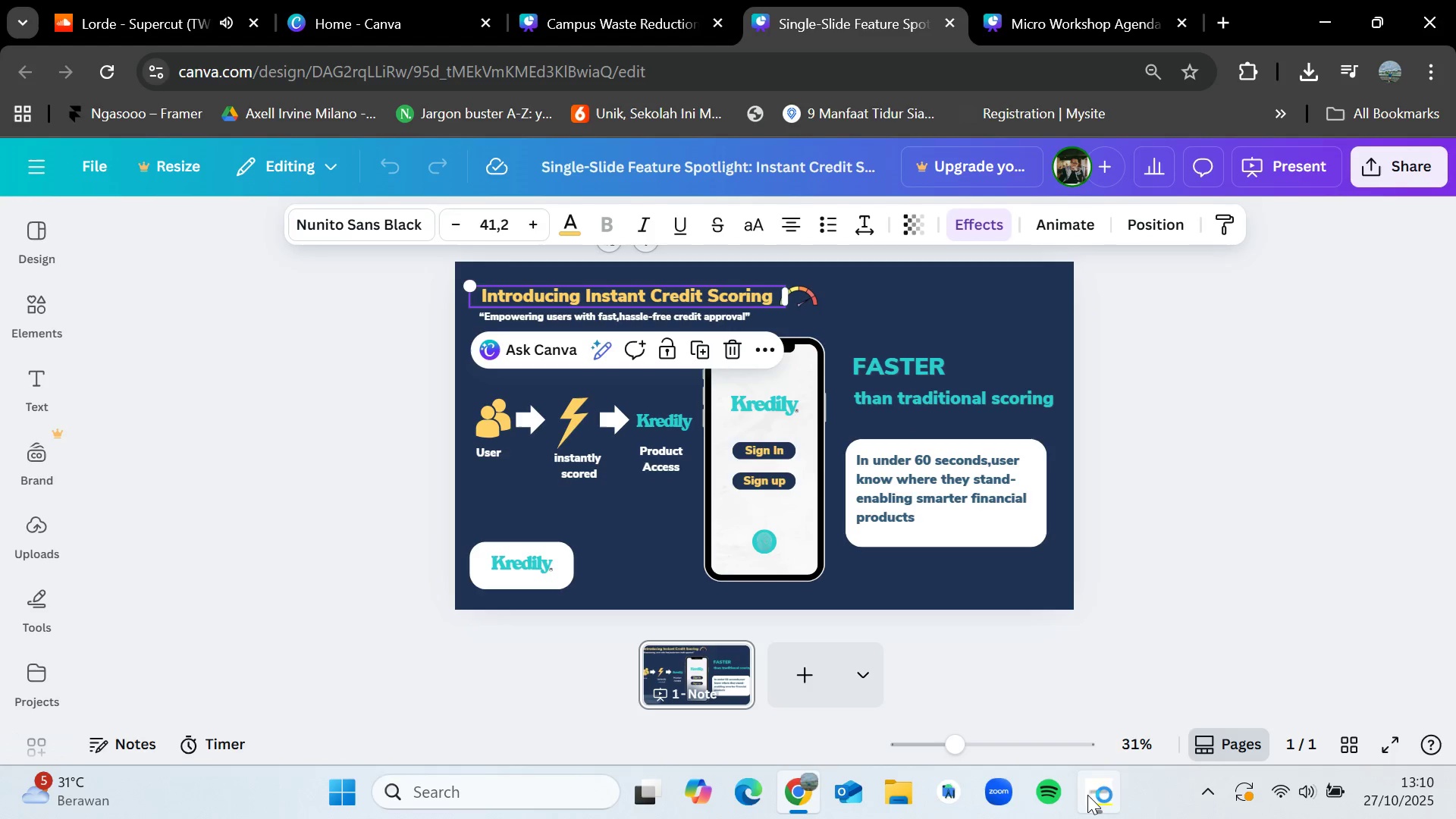 
left_click([1090, 798])